 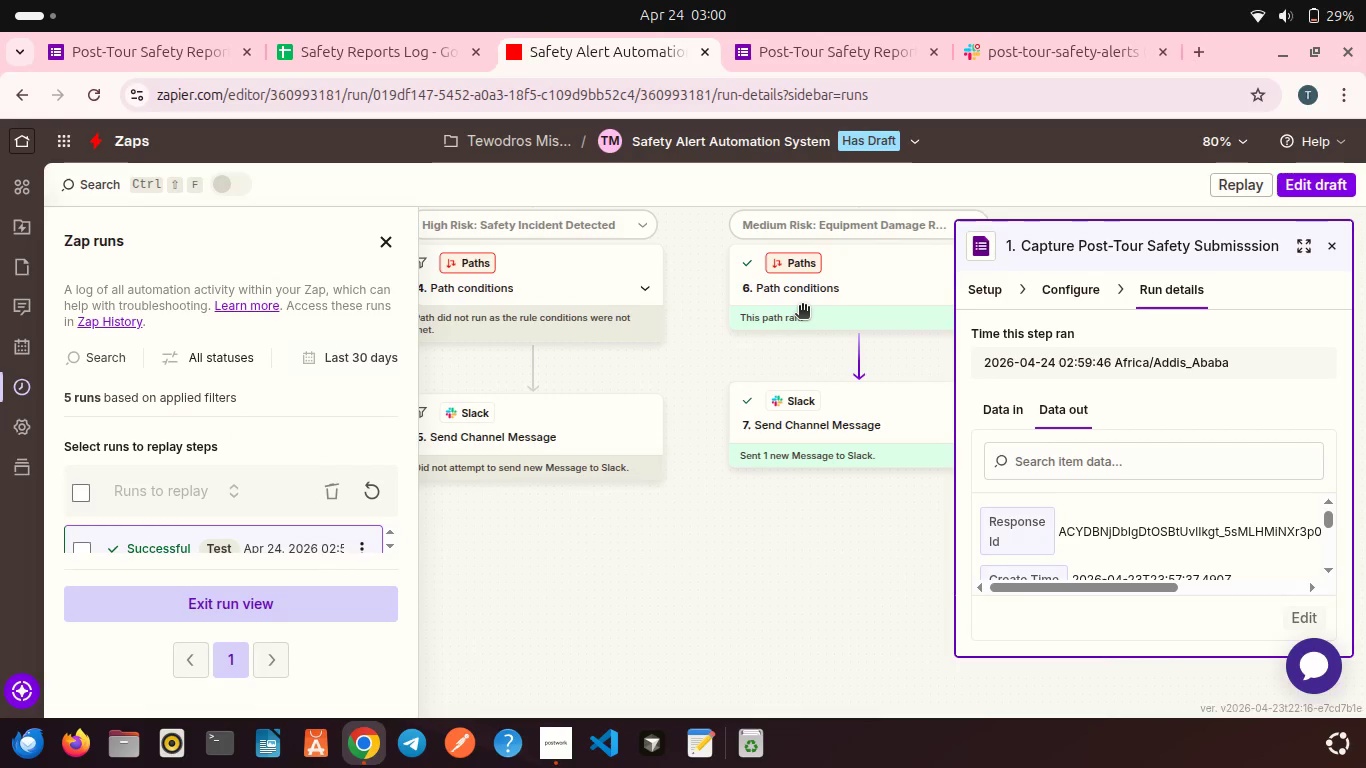 
scroll: coordinate [802, 307], scroll_direction: none, amount: 0.0
 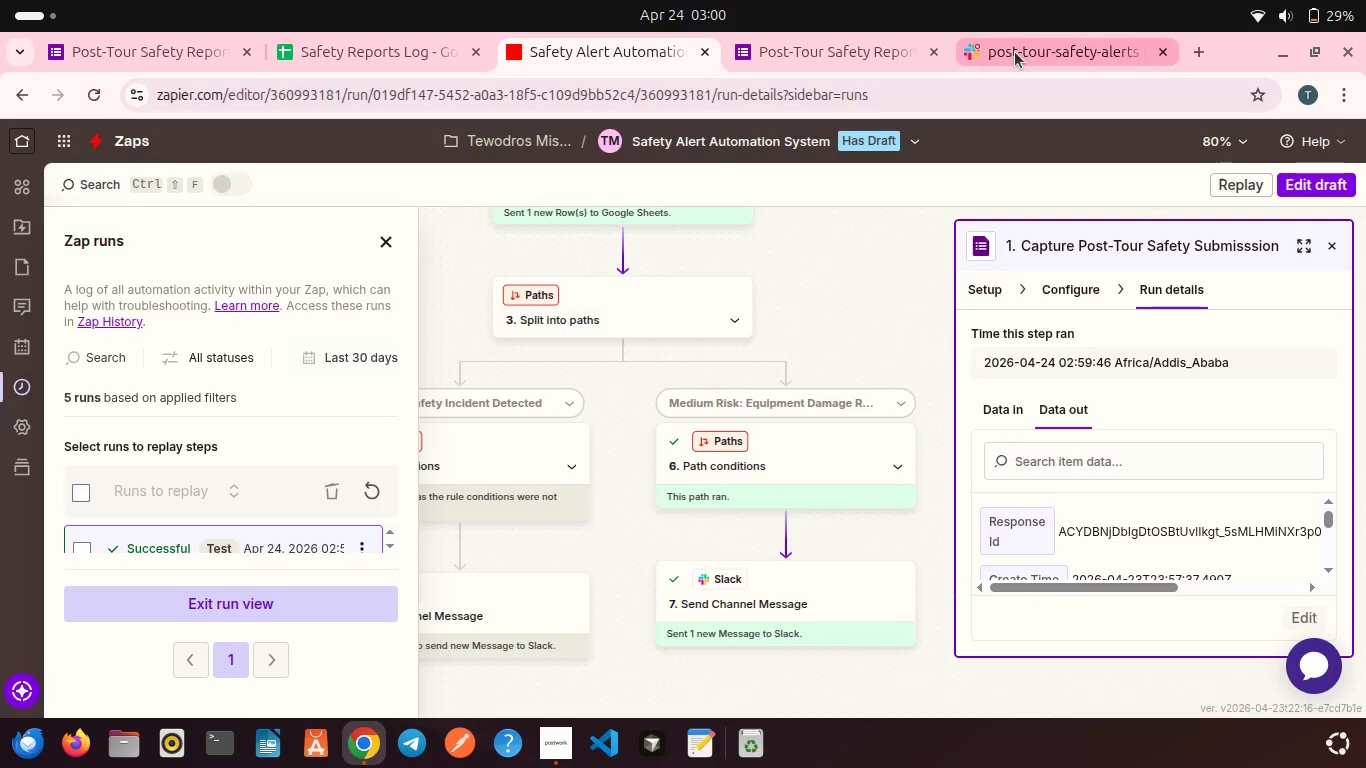 
left_click([1015, 52])
 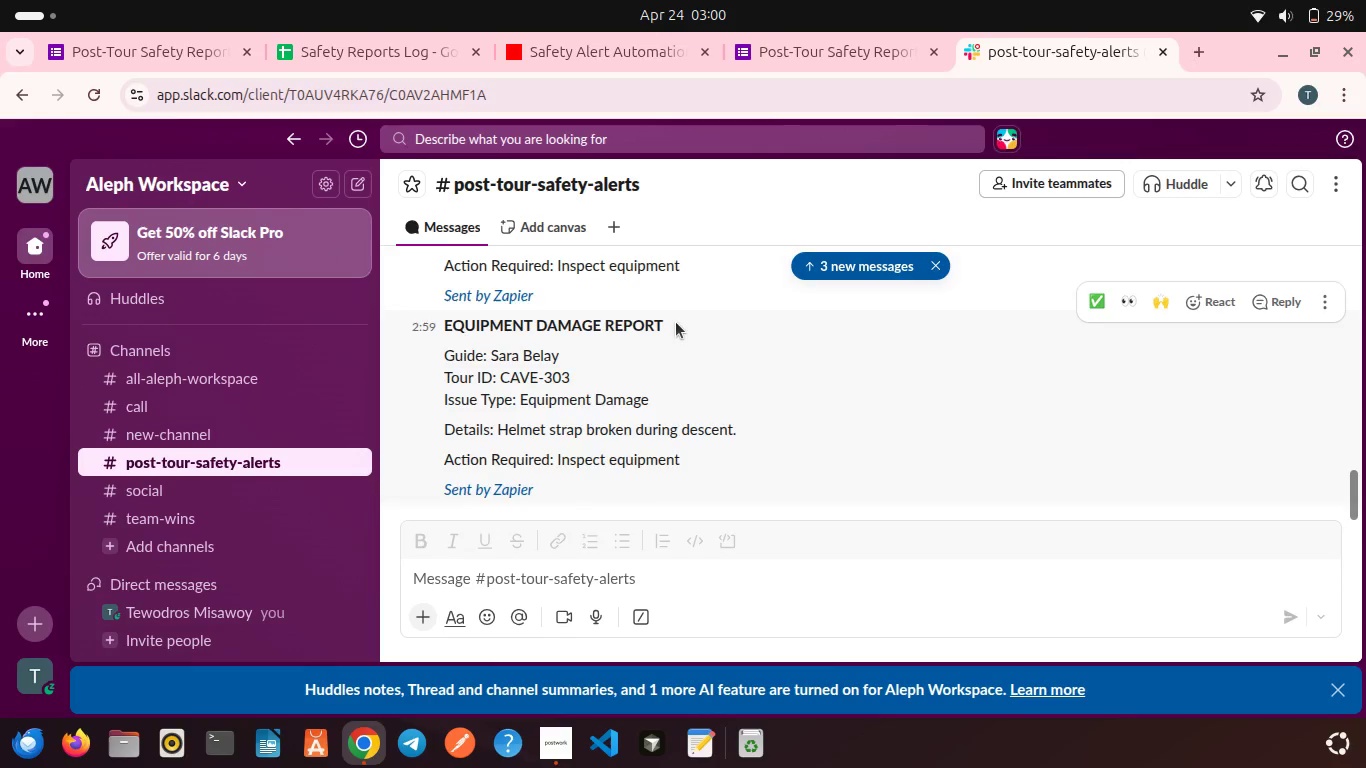 
scroll: coordinate [676, 322], scroll_direction: up, amount: 1.0
 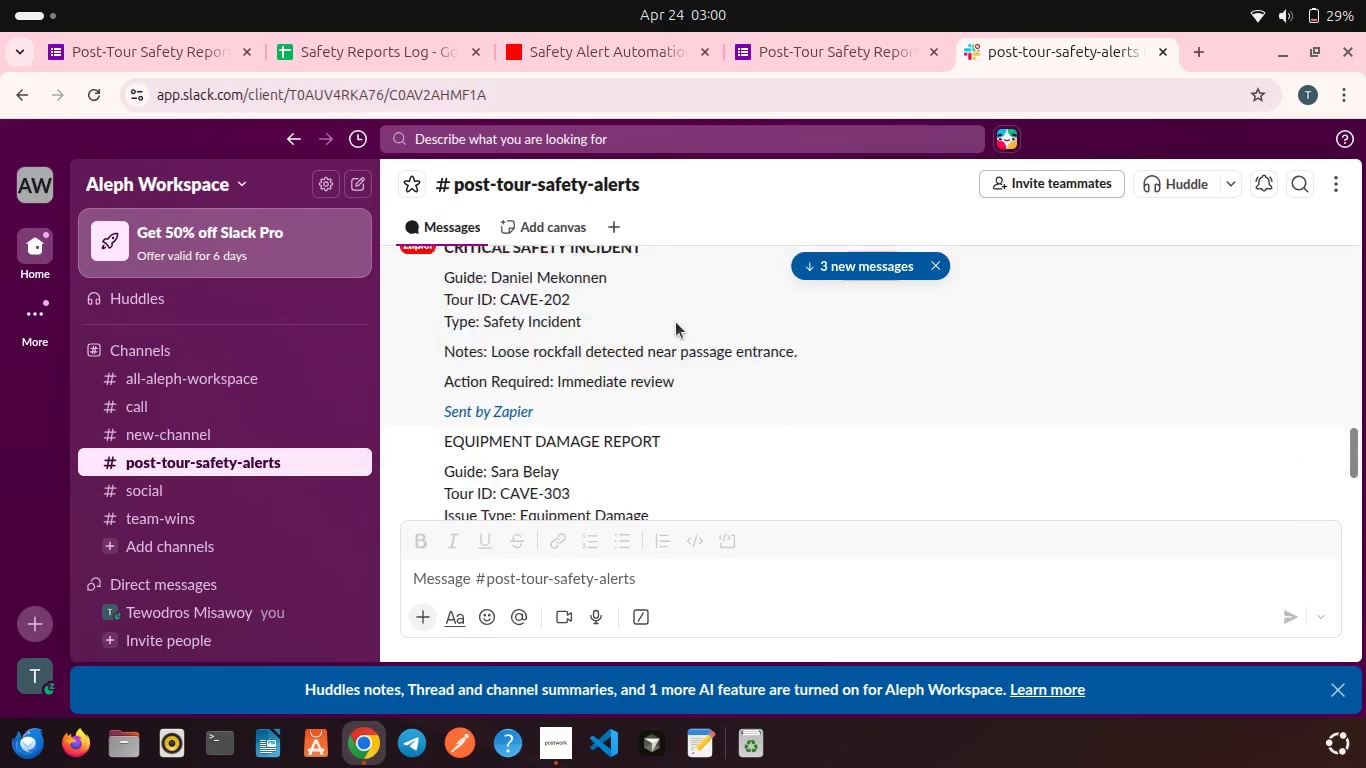 
scroll: coordinate [676, 322], scroll_direction: down, amount: 3.0
 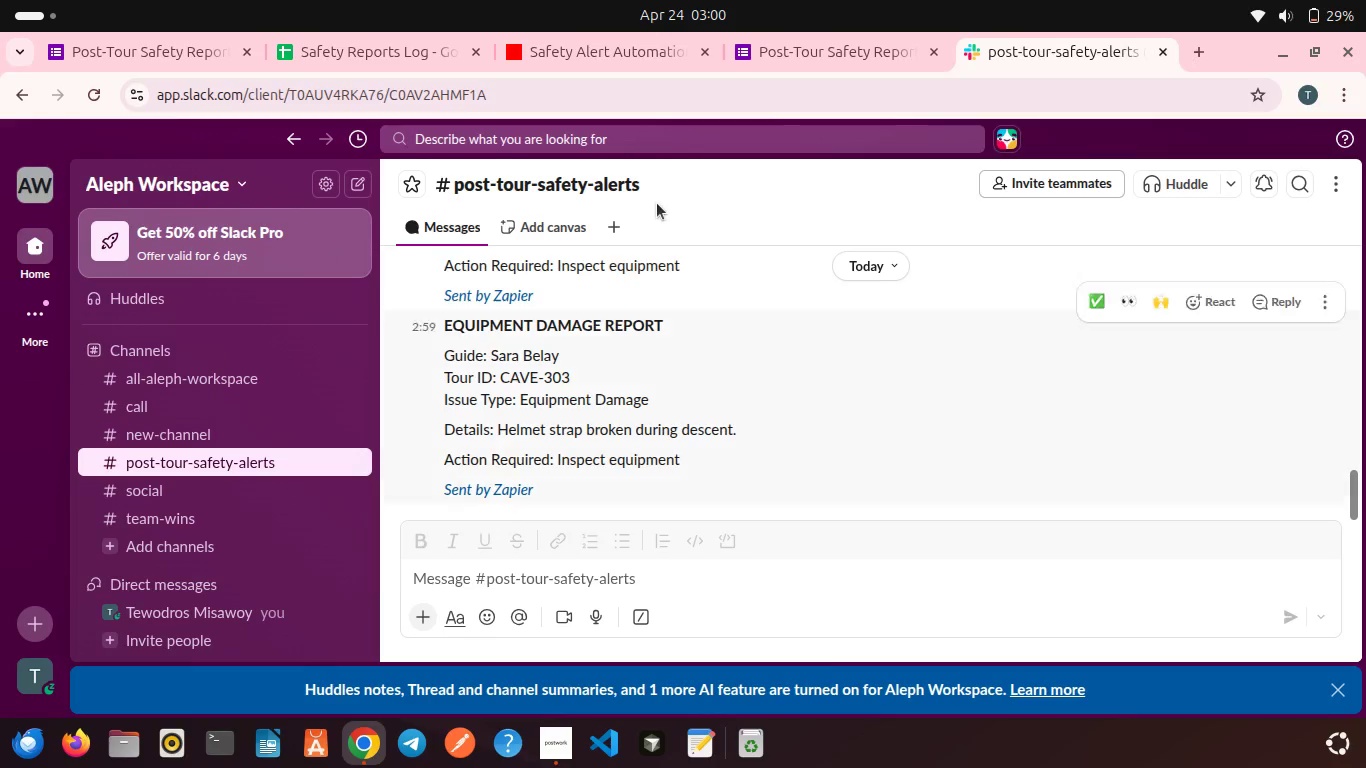 
left_click([595, 59])
 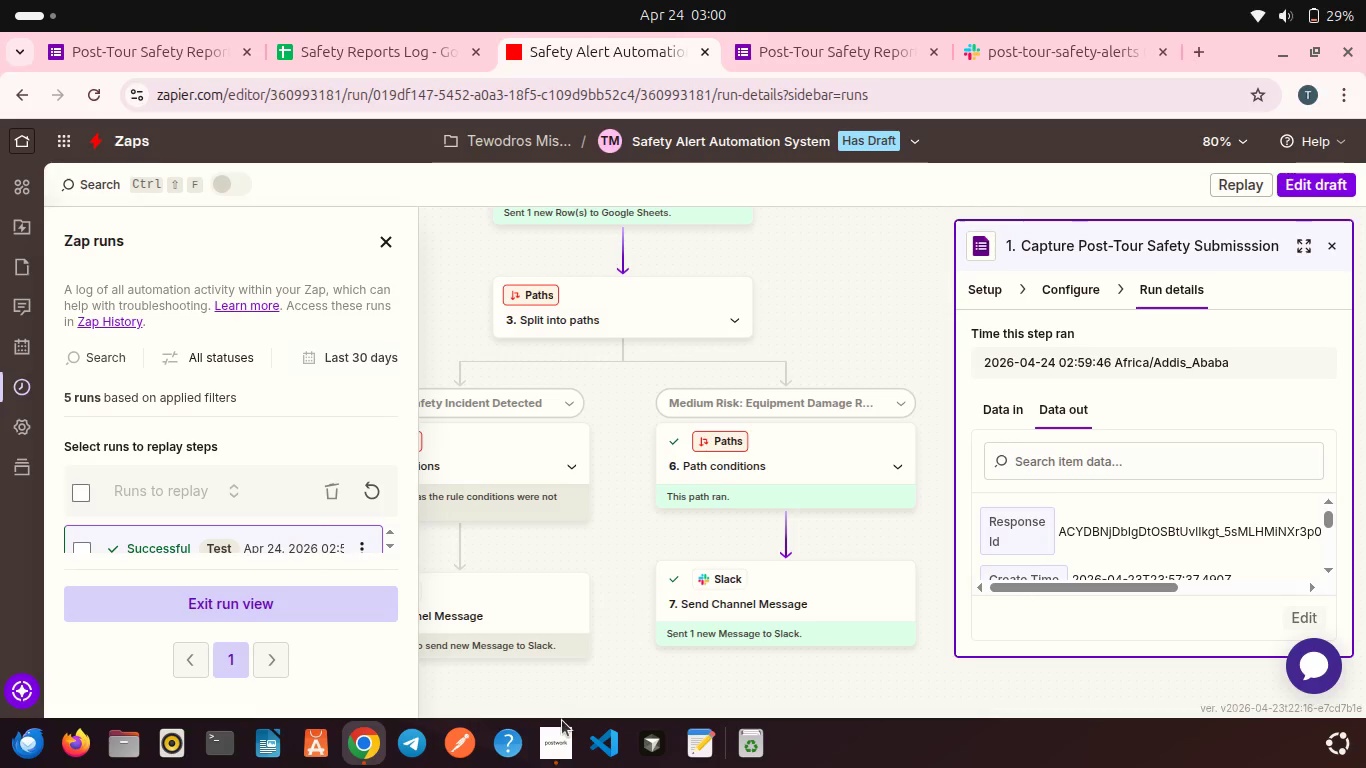 
left_click([562, 742])